 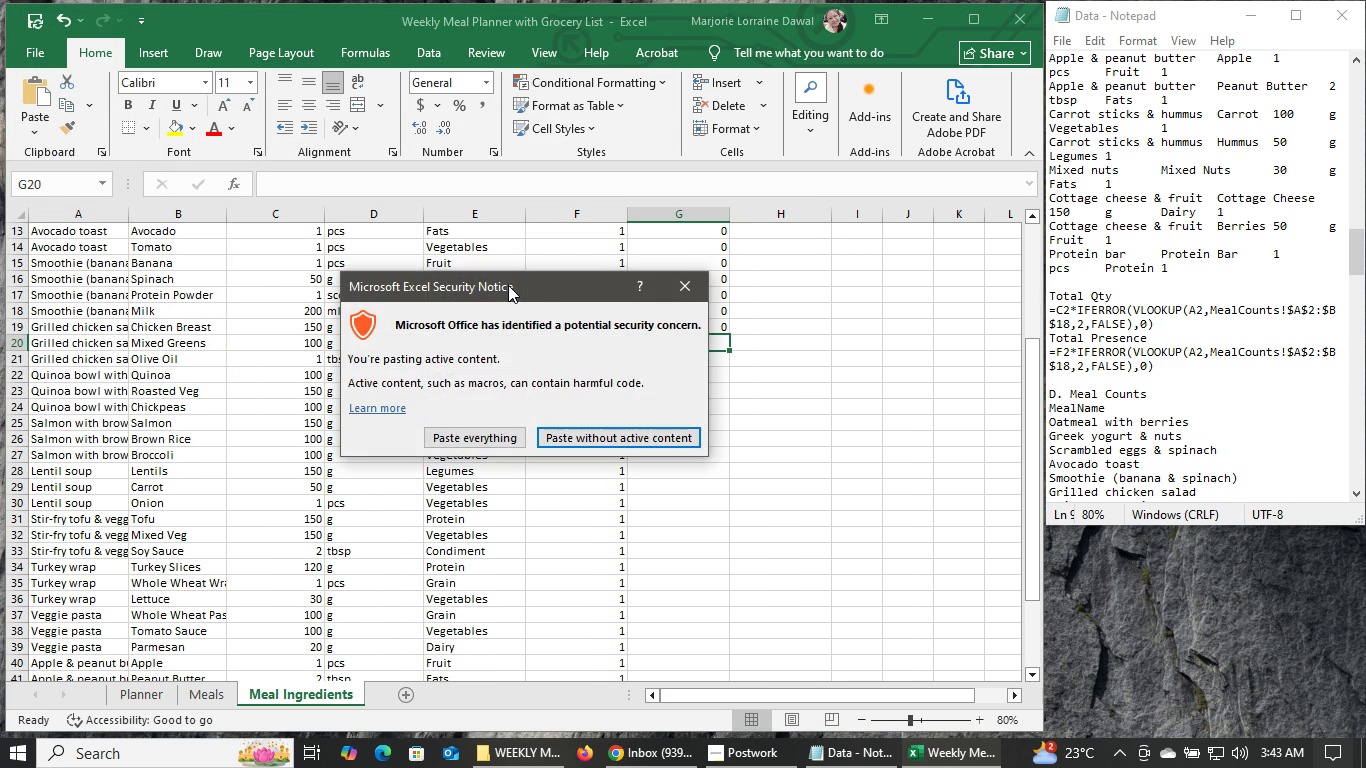 
left_click([460, 436])
 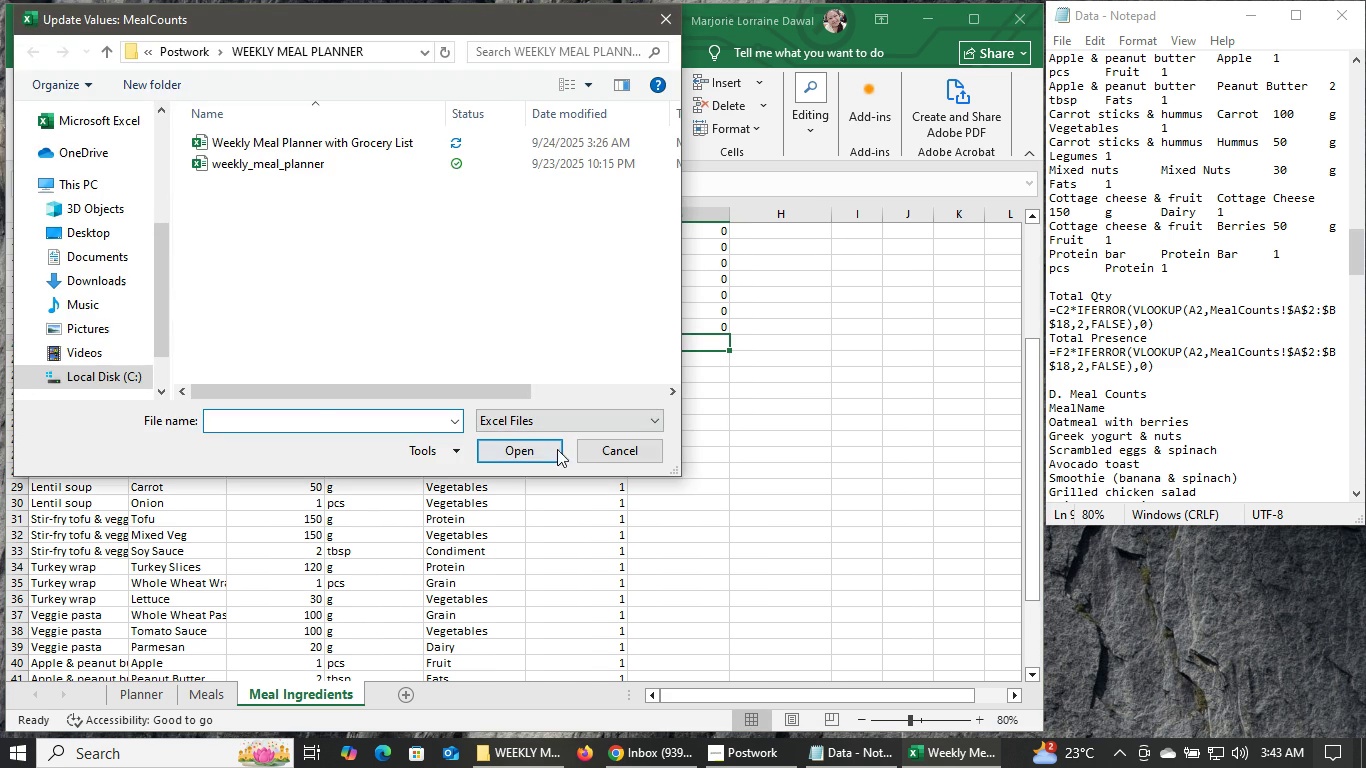 
left_click([614, 455])
 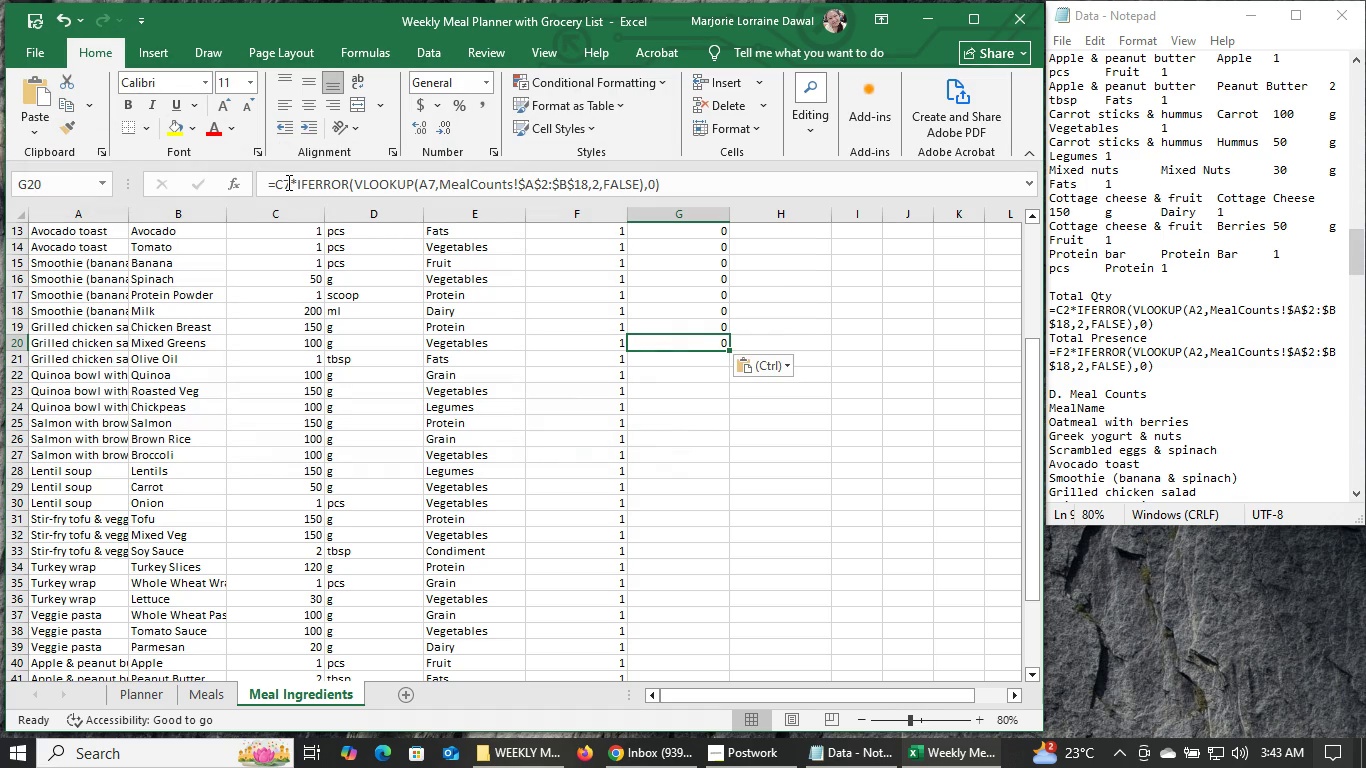 
left_click([287, 181])
 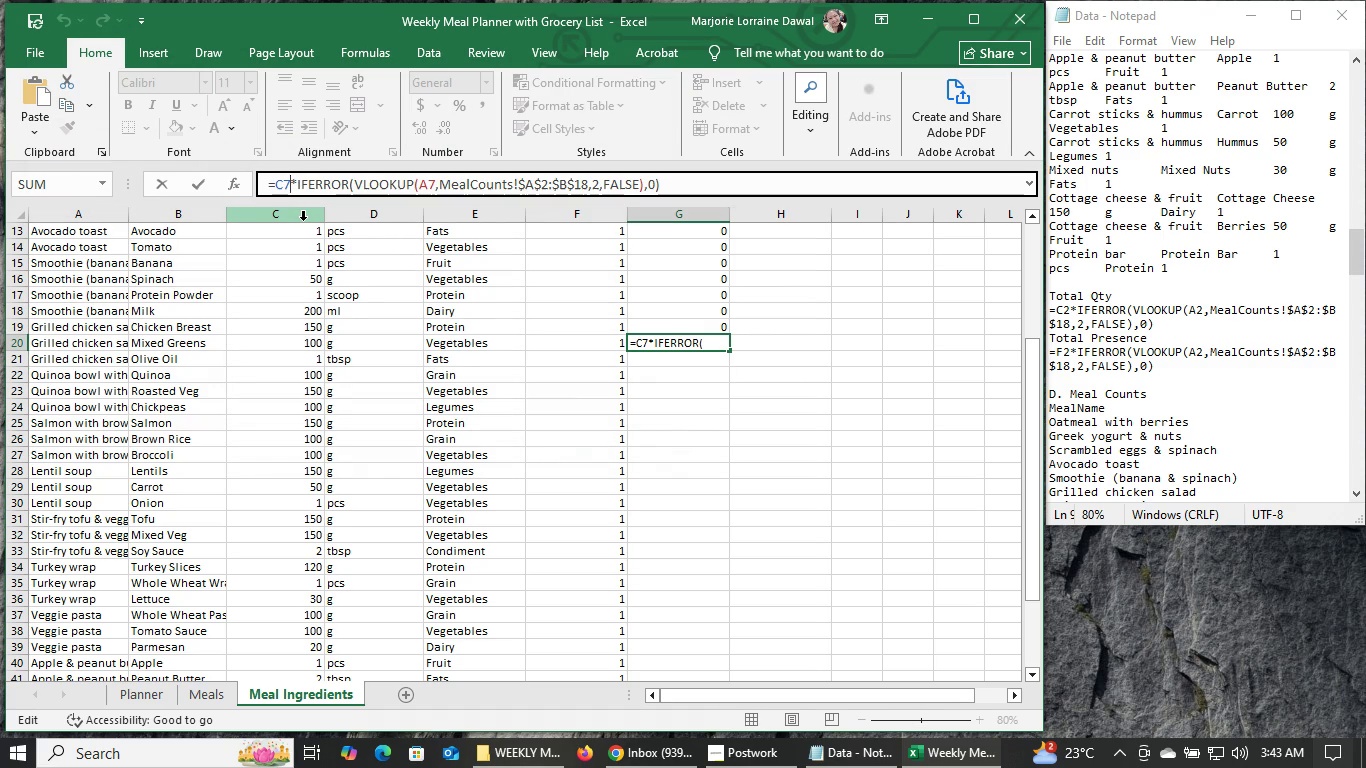 
key(Backspace)
type(20)
 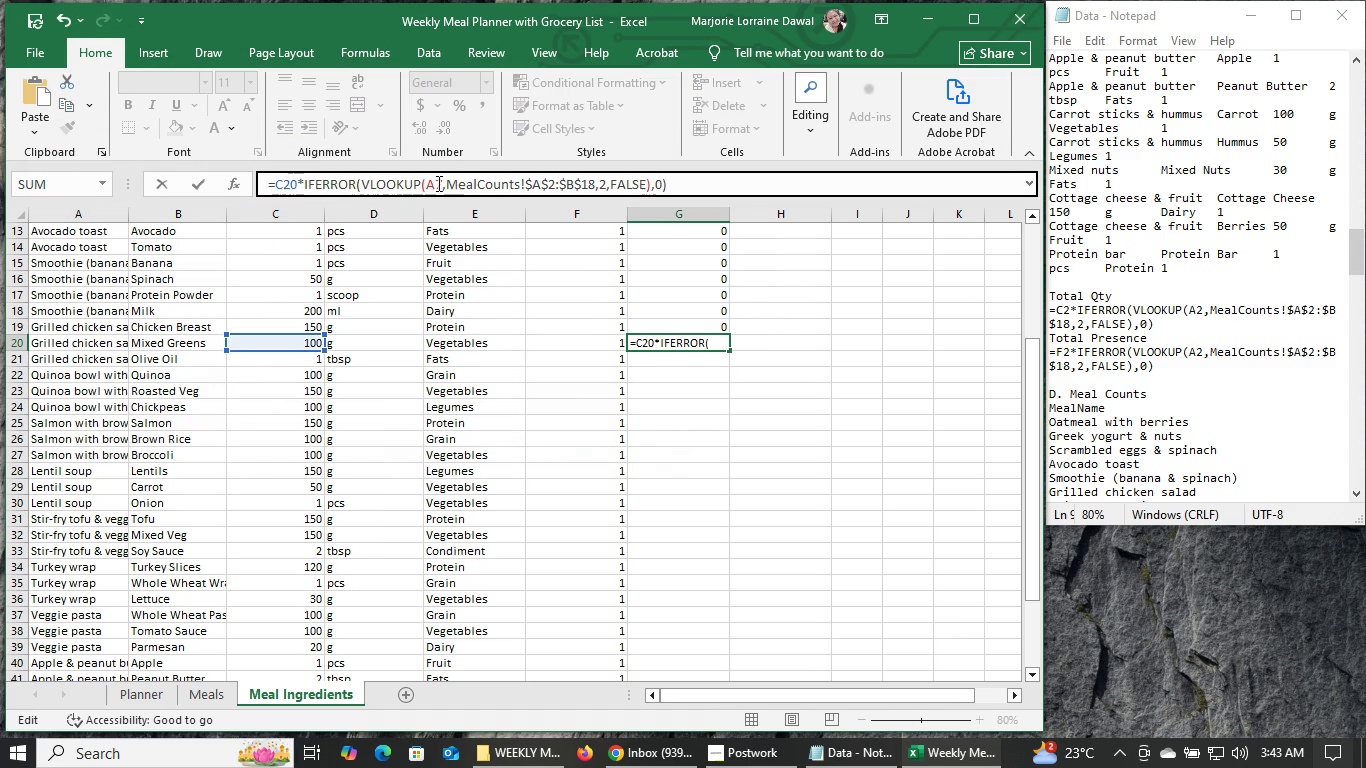 
left_click([440, 180])
 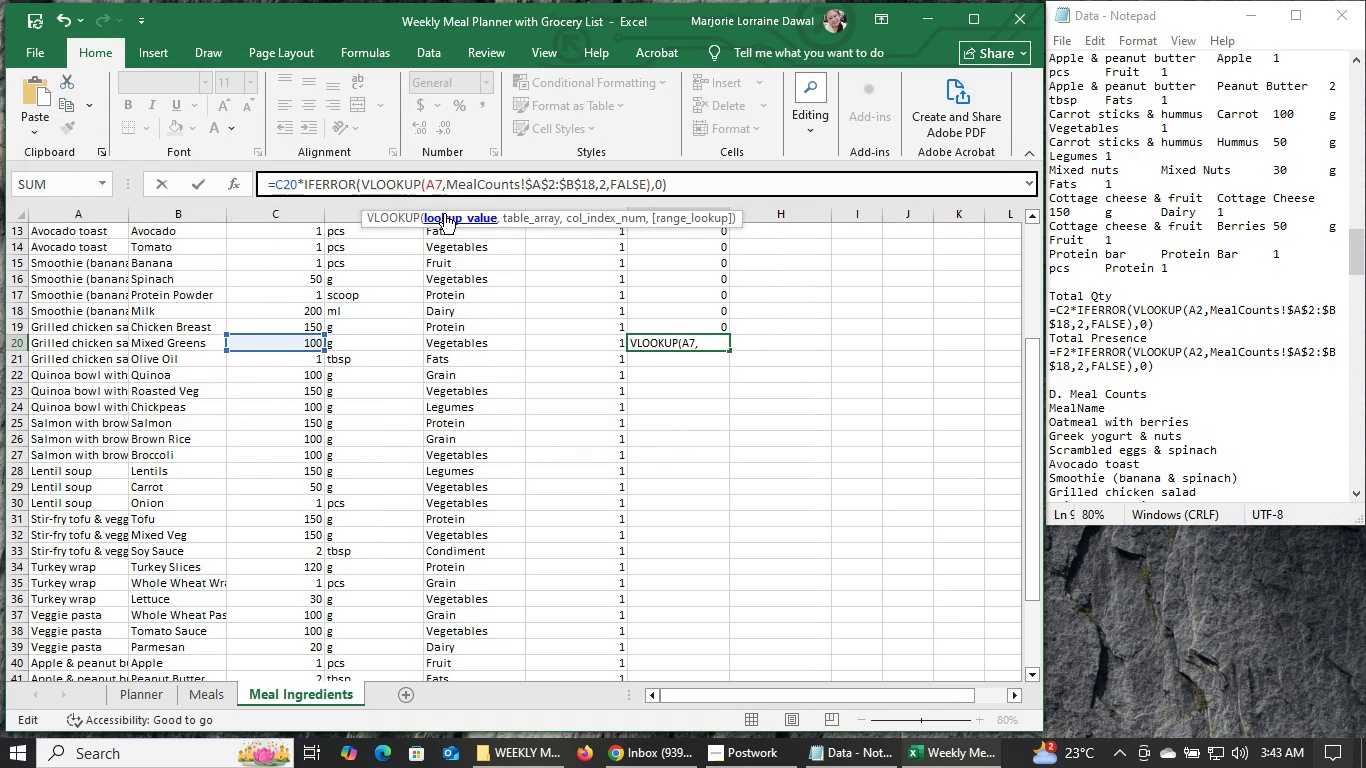 
key(Backspace)
type(20)
 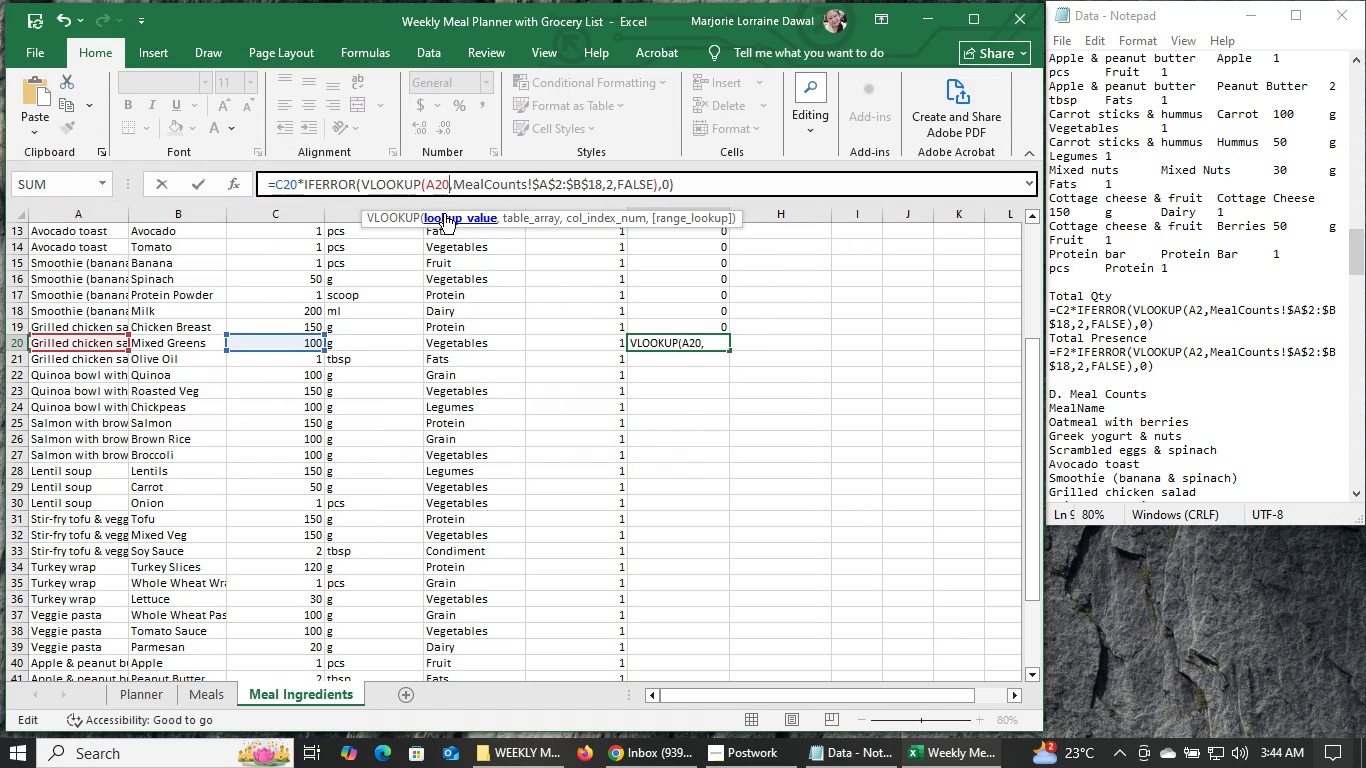 
key(Enter)